 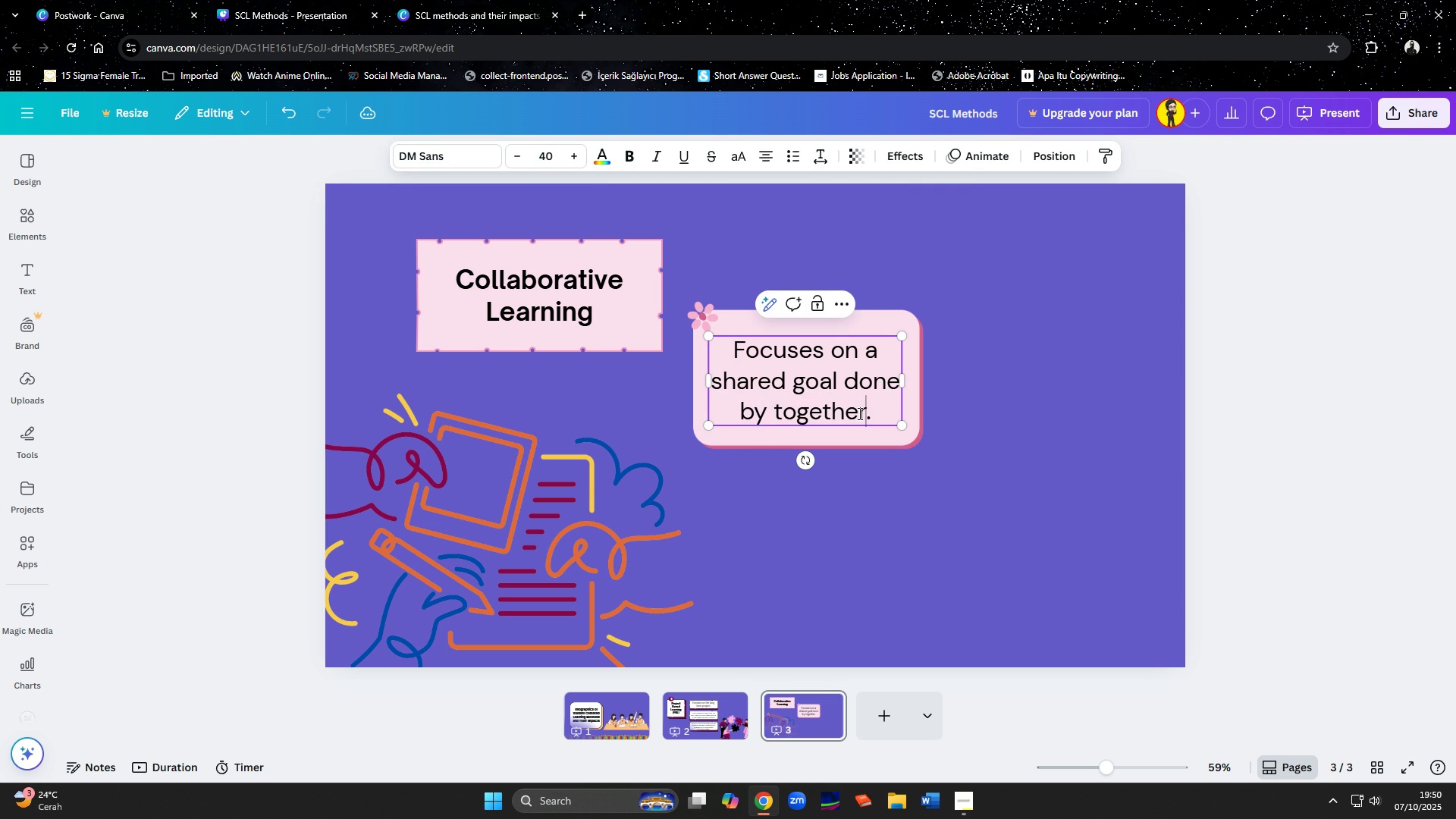 
left_click([1010, 485])
 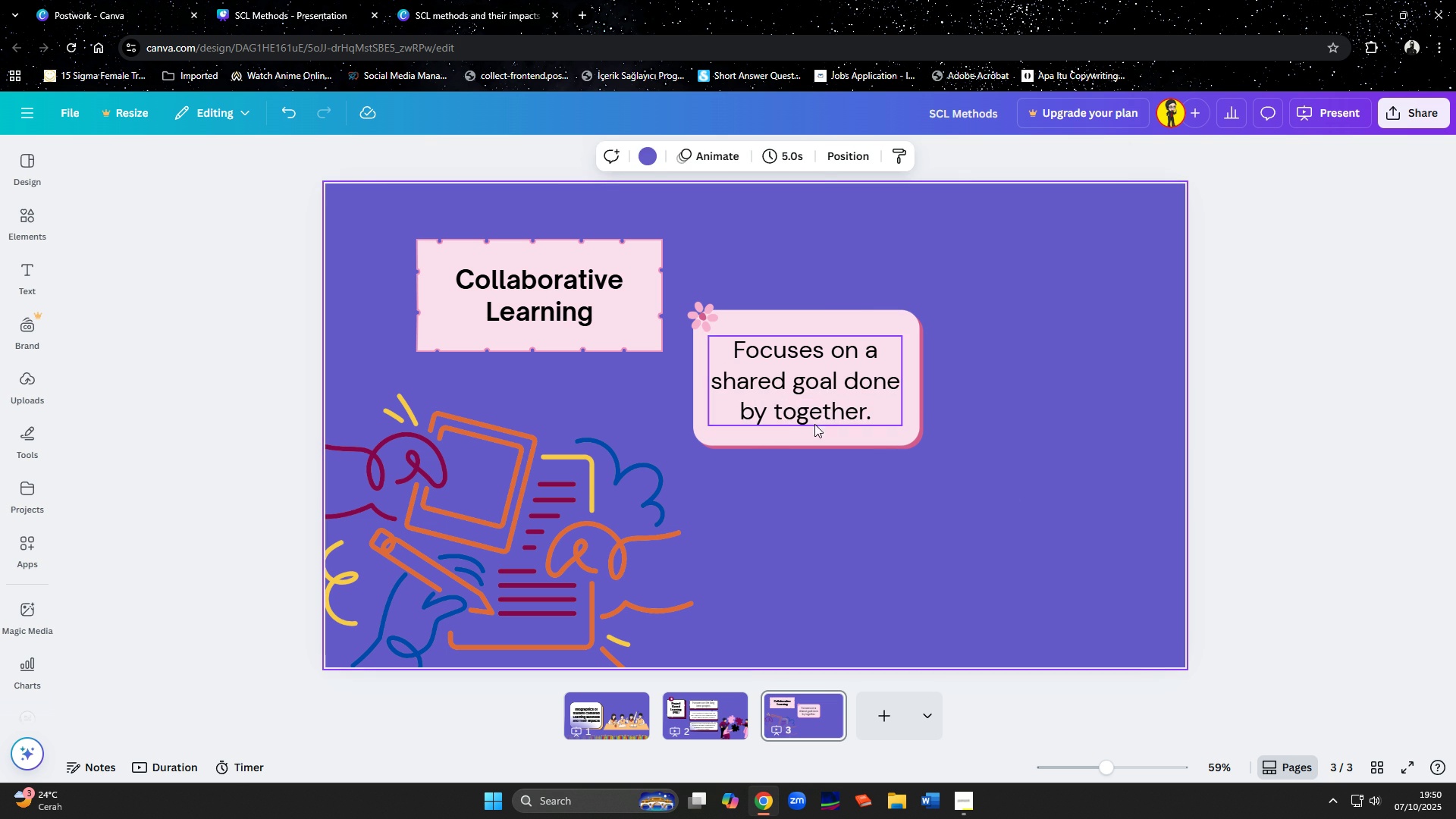 
left_click([792, 417])
 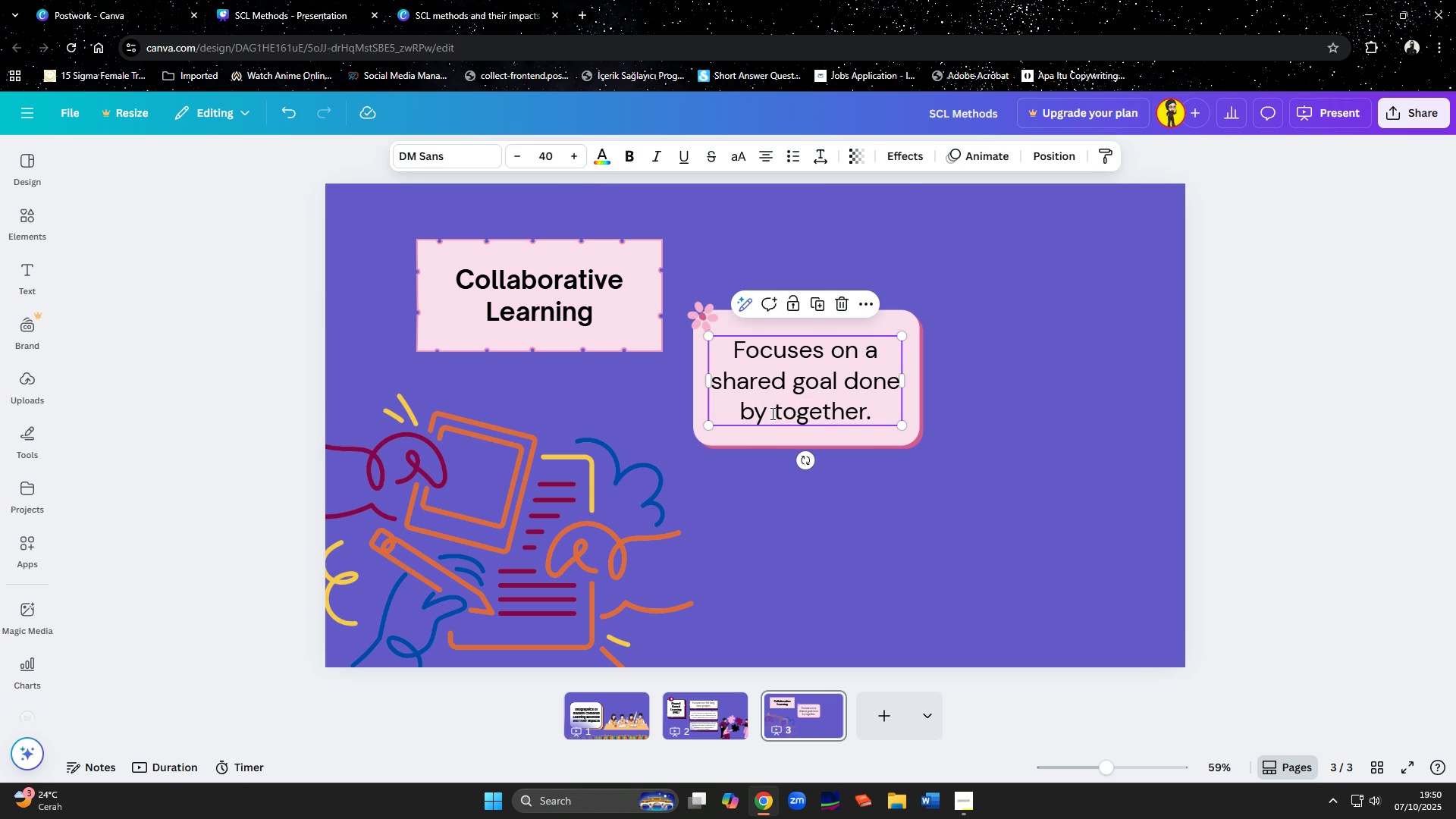 
left_click([771, 413])
 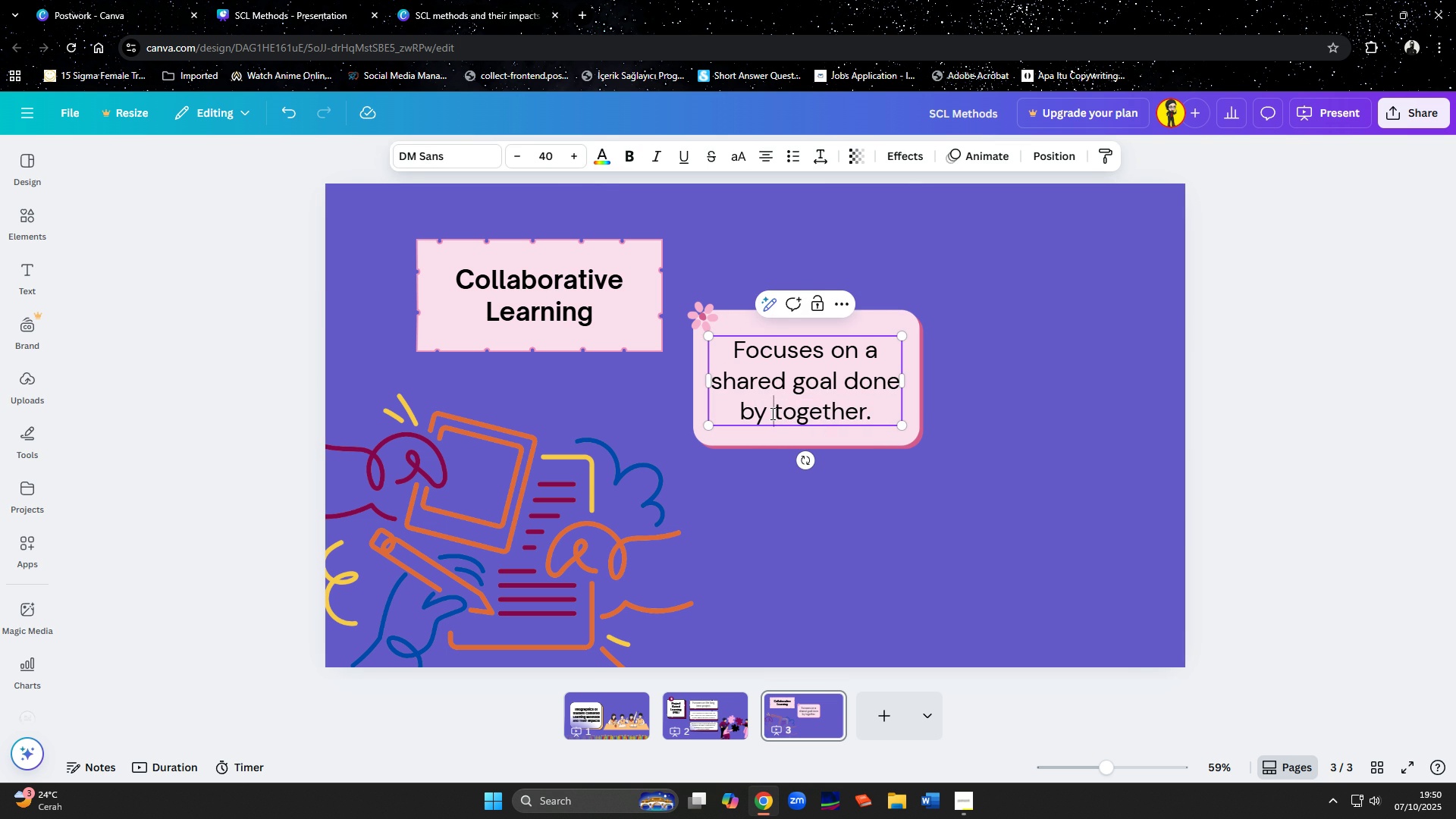 
left_click([771, 413])
 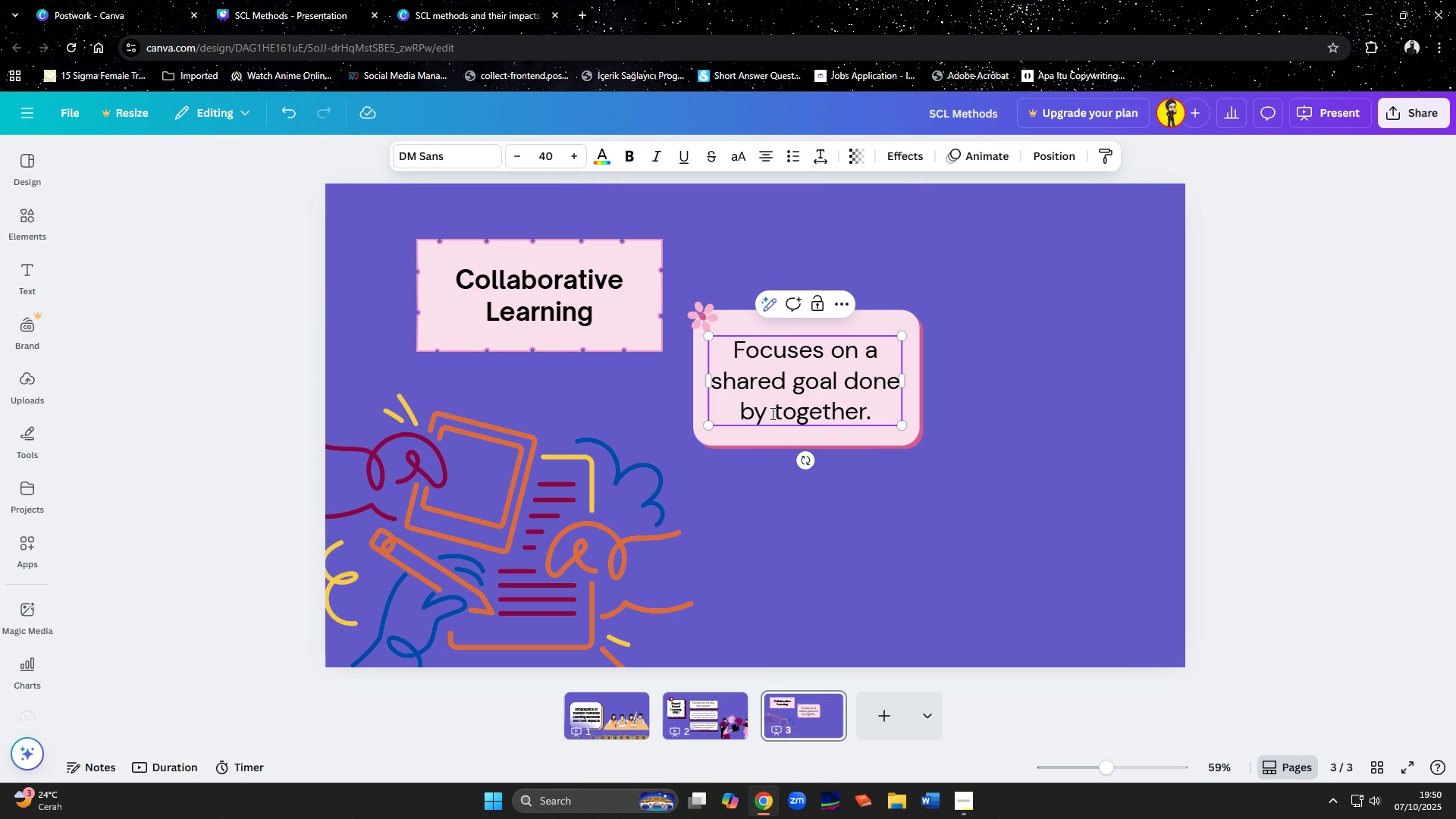 
key(Control+ControlRight)
 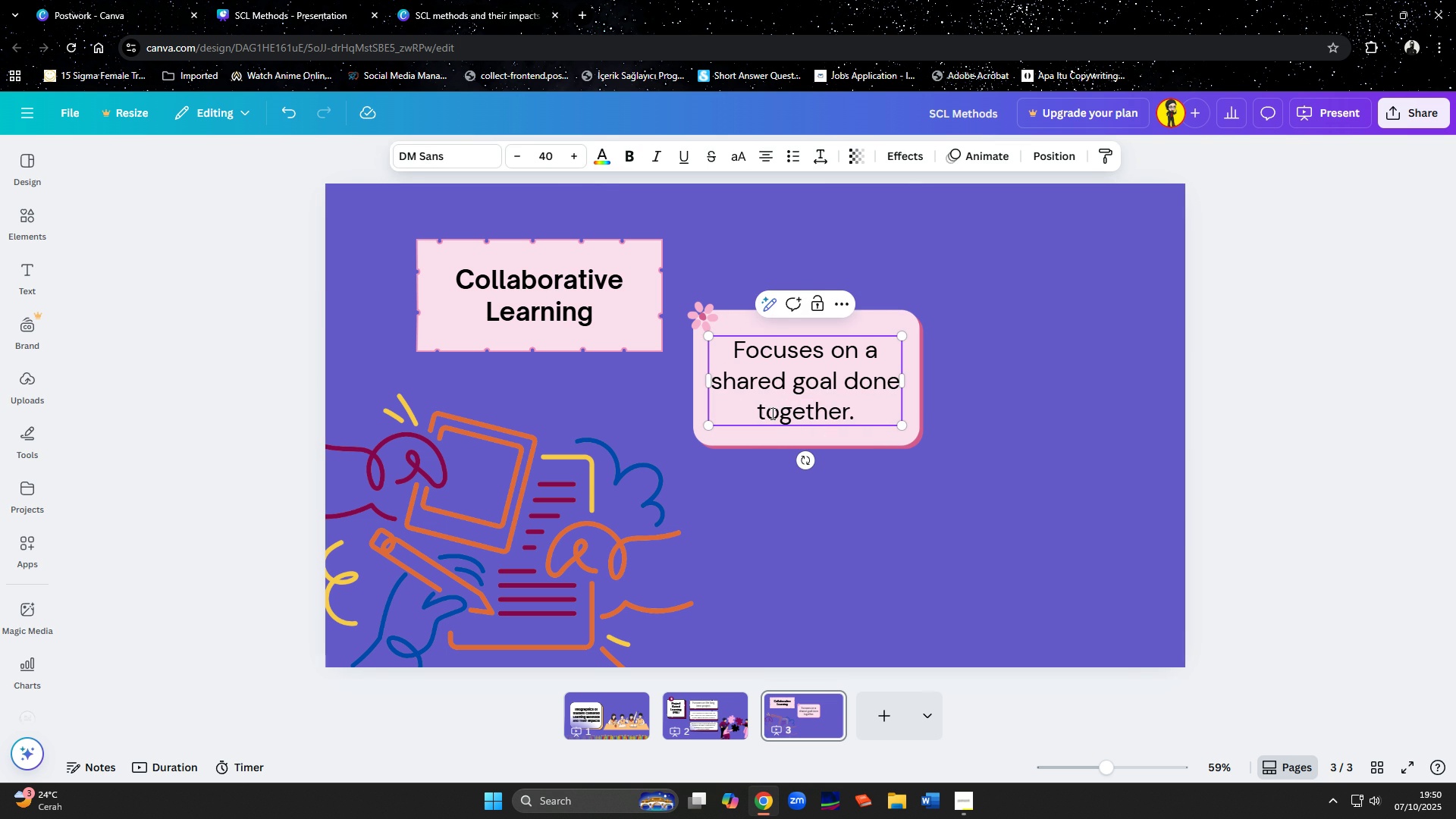 
key(Control+Backspace)
 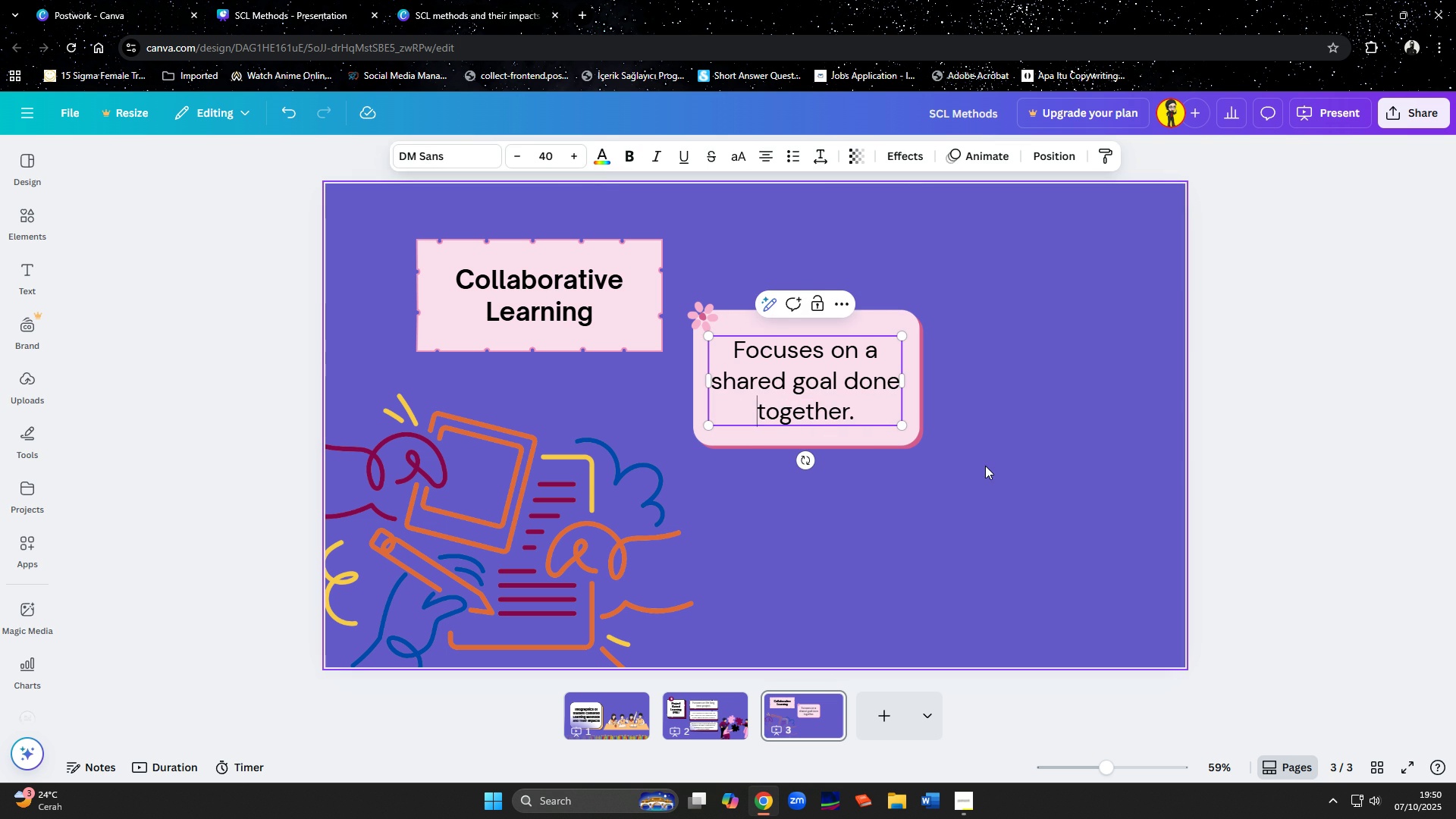 
left_click([985, 466])
 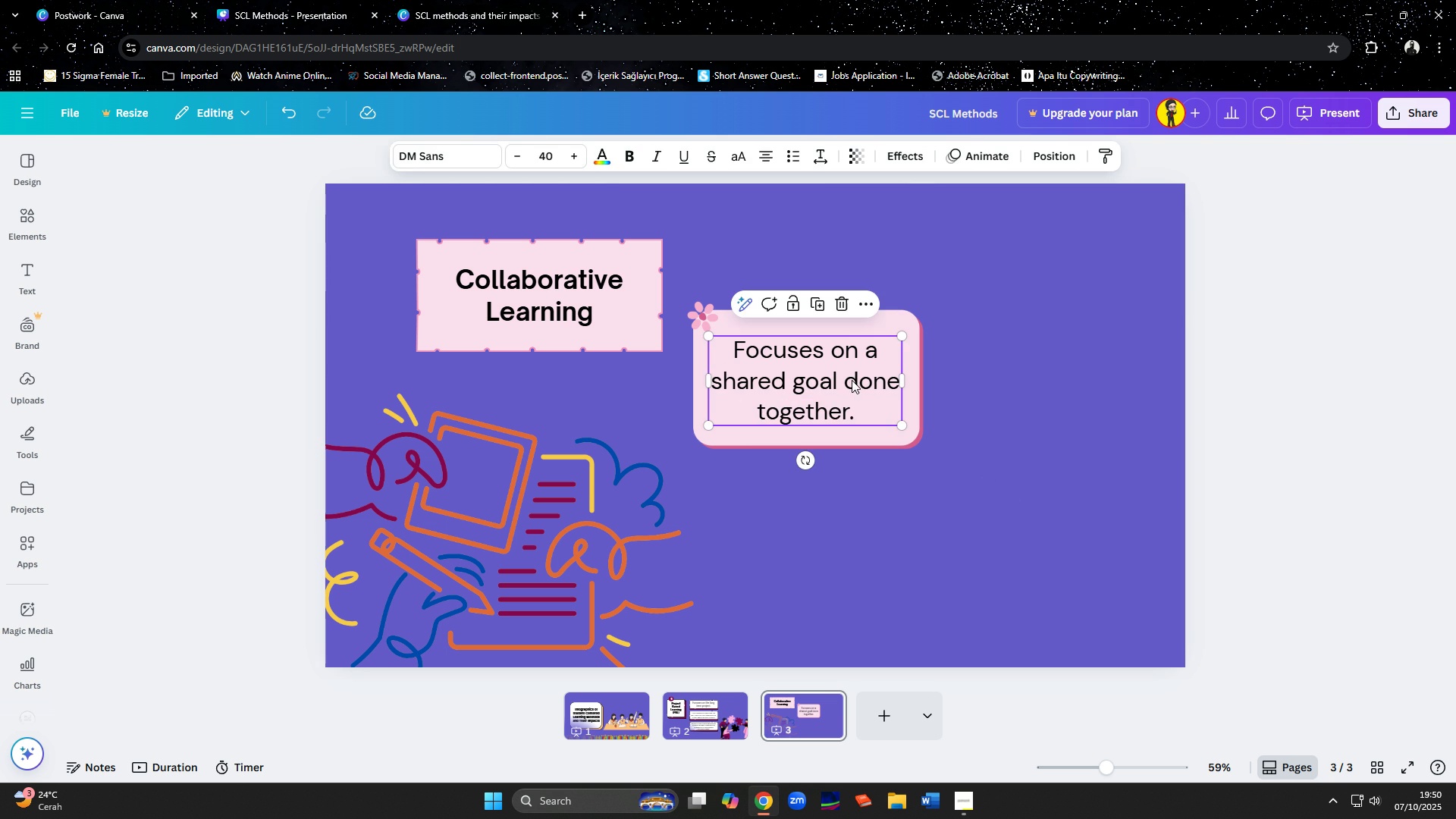 
left_click([852, 380])